 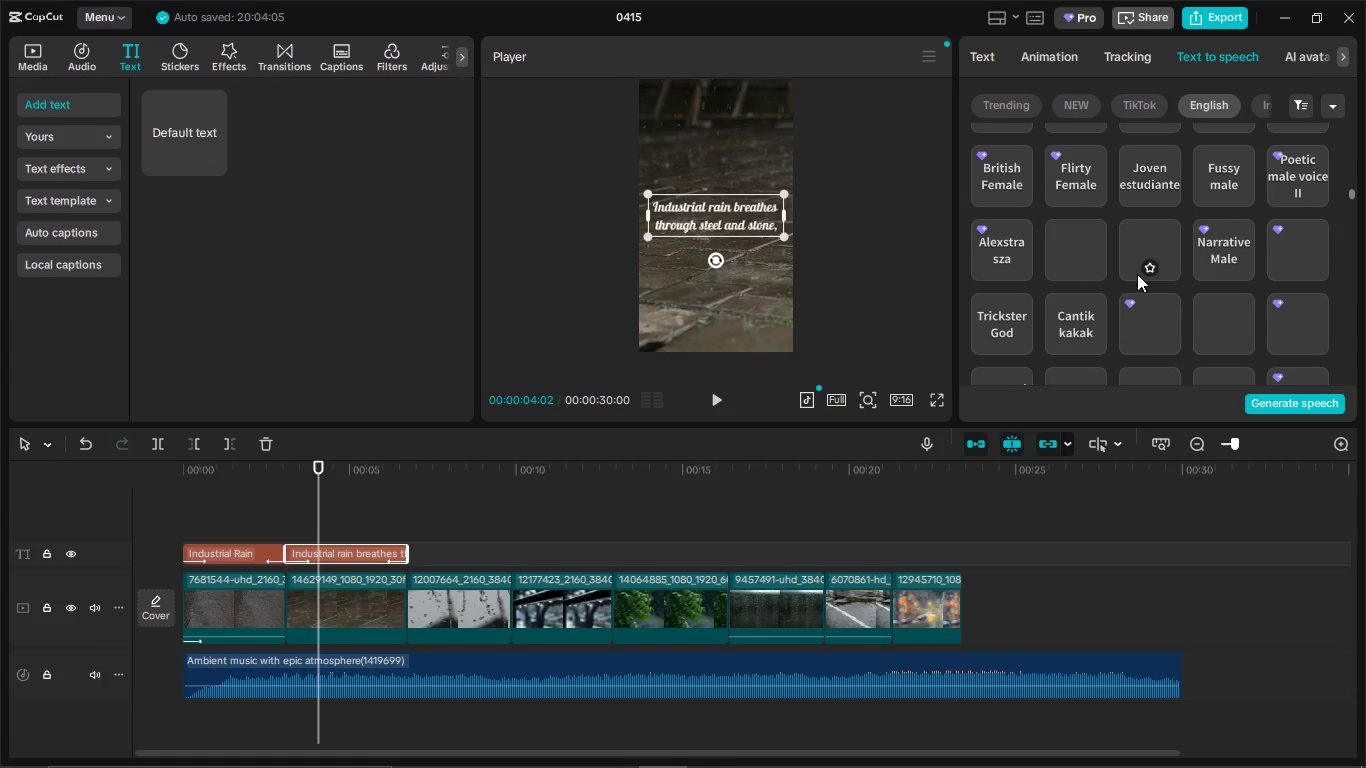 
scroll: coordinate [1137, 274], scroll_direction: up, amount: 3.0
 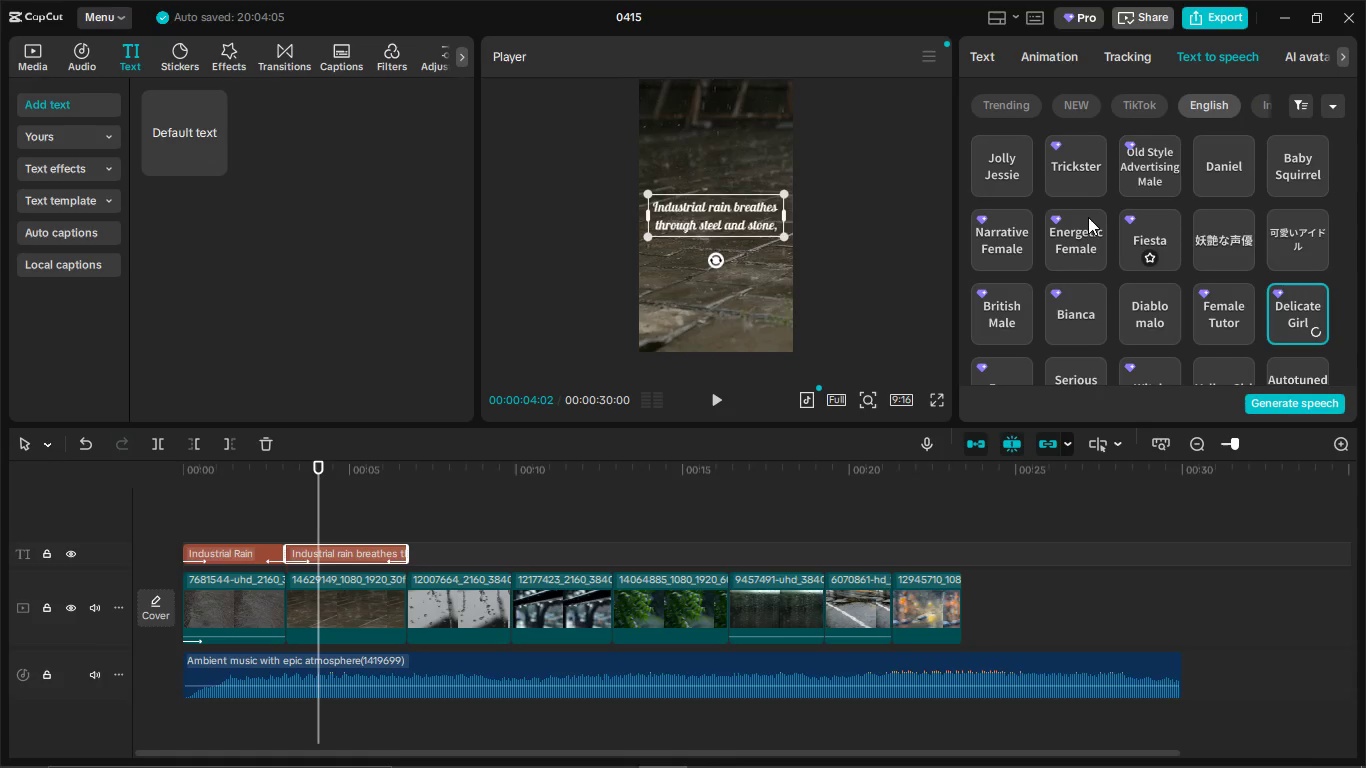 
scroll: coordinate [1183, 251], scroll_direction: down, amount: 11.0
 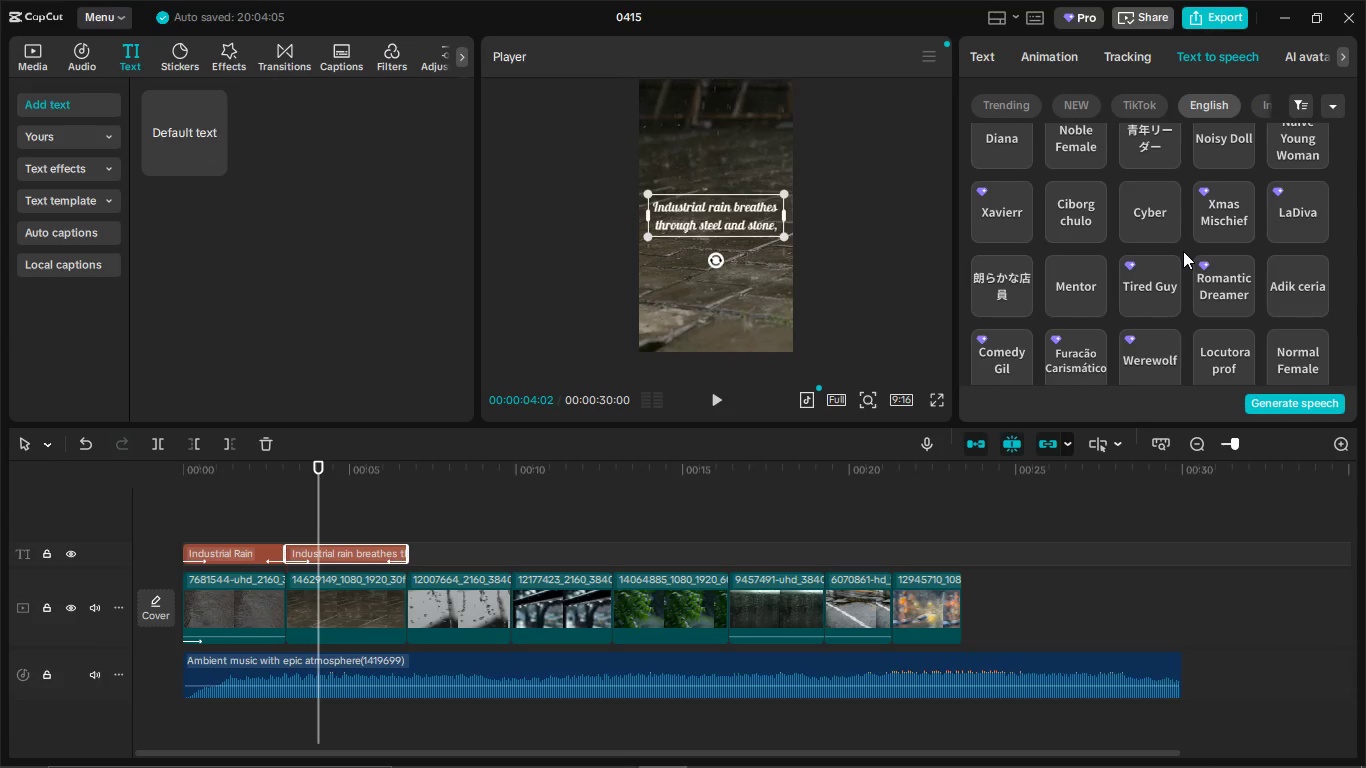 
scroll: coordinate [1145, 241], scroll_direction: down, amount: 7.0
 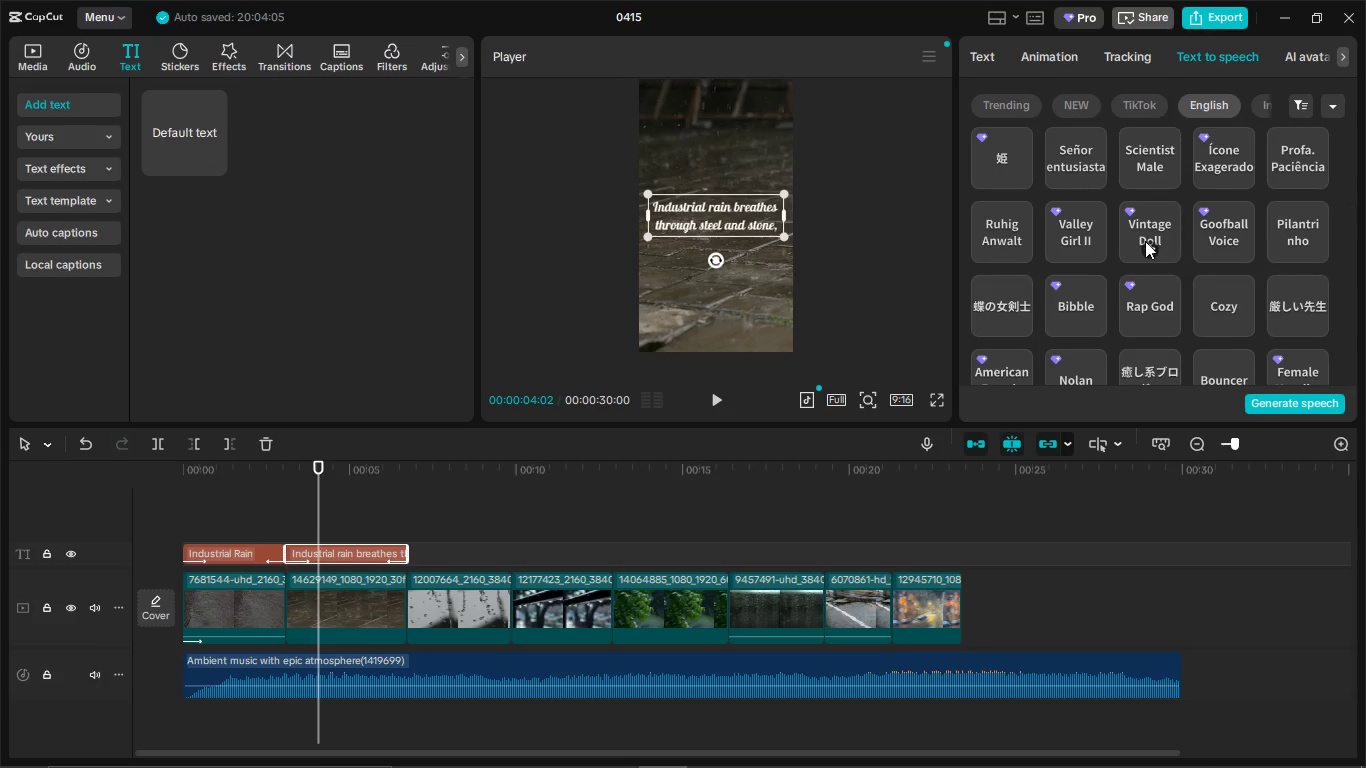 
scroll: coordinate [1145, 241], scroll_direction: down, amount: 1.0
 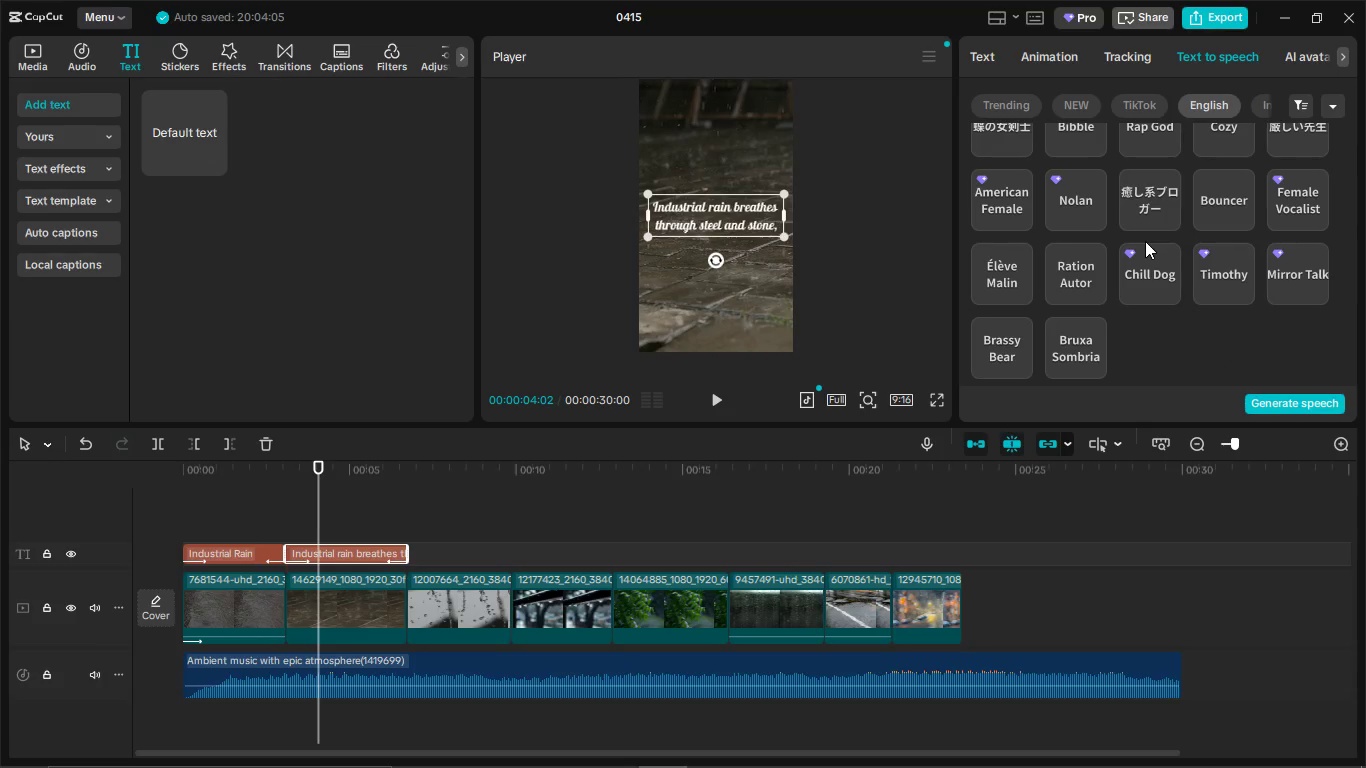 
scroll: coordinate [1162, 294], scroll_direction: up, amount: 27.0
 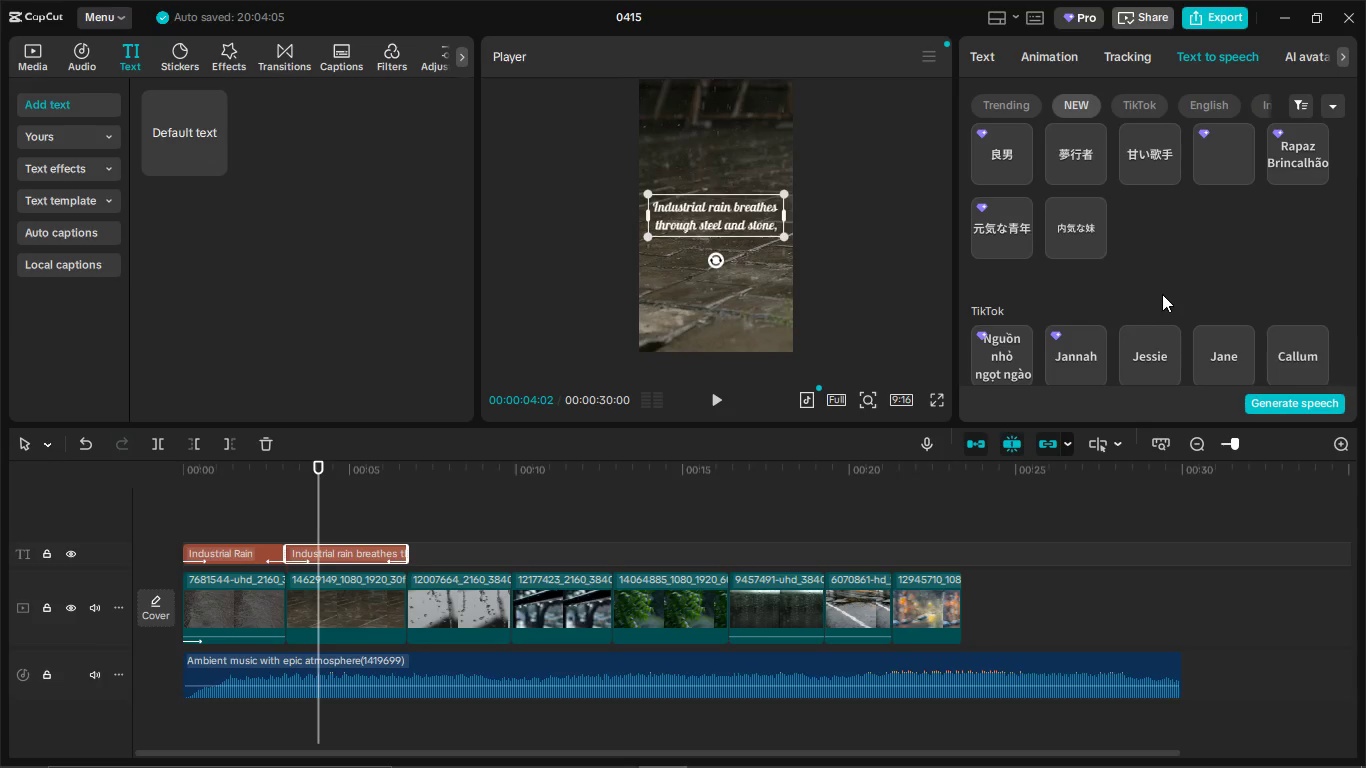 
scroll: coordinate [1293, 245], scroll_direction: down, amount: 6.0
 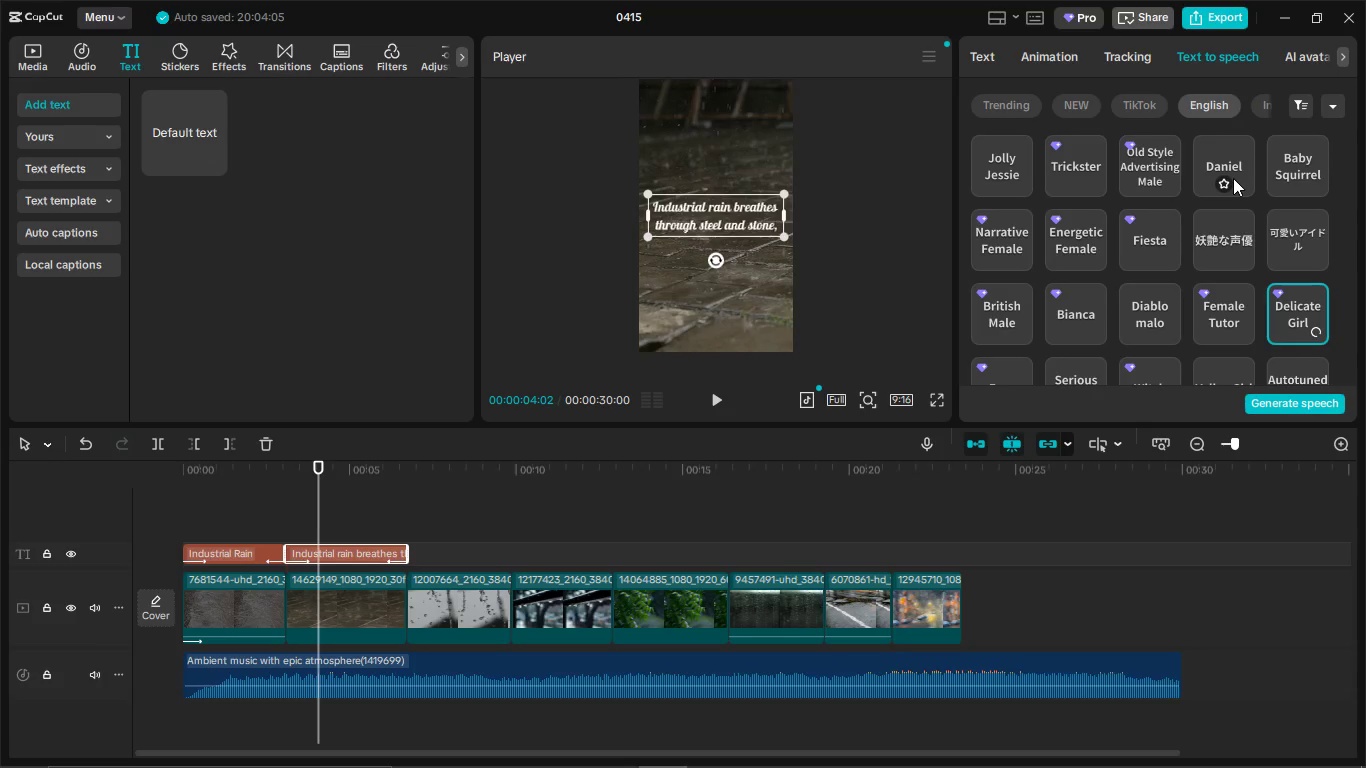 
scroll: coordinate [1131, 180], scroll_direction: up, amount: 1.0
 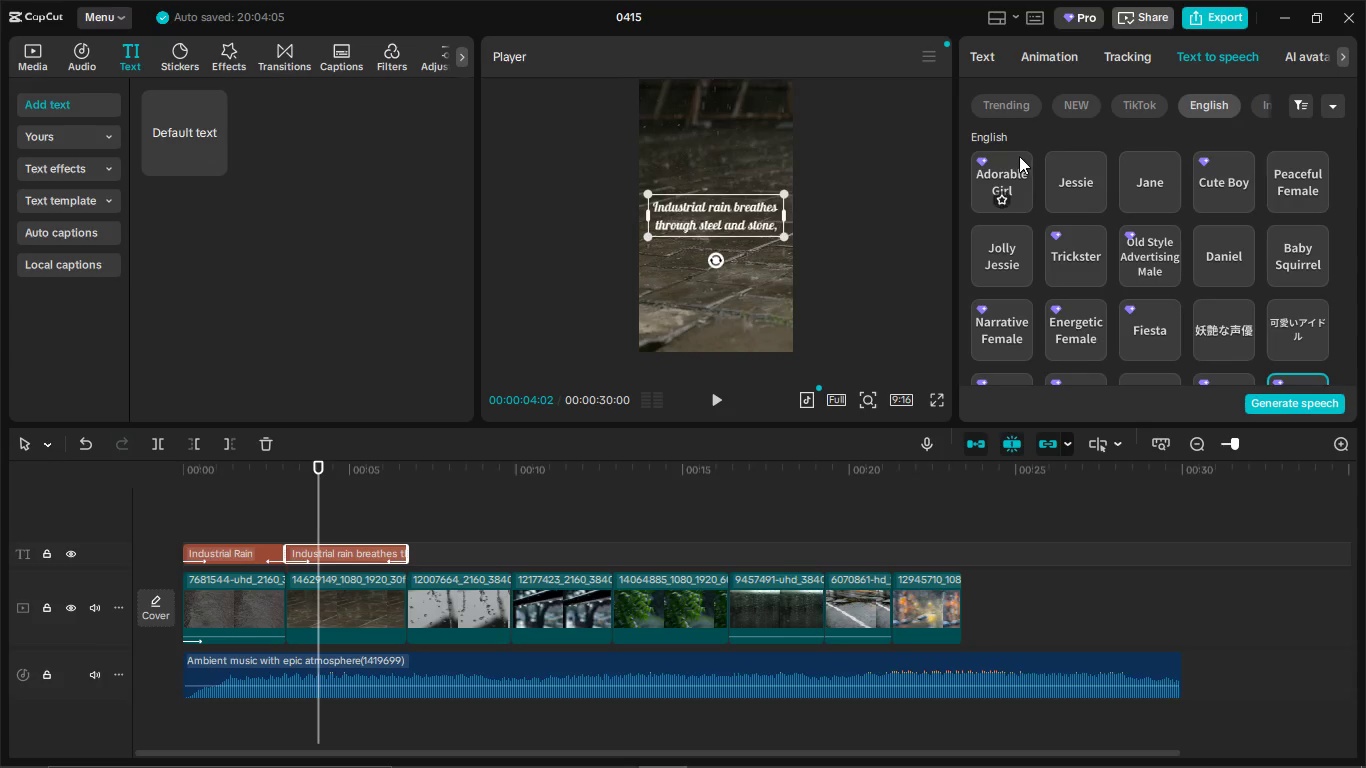 
left_click([1019, 156])
 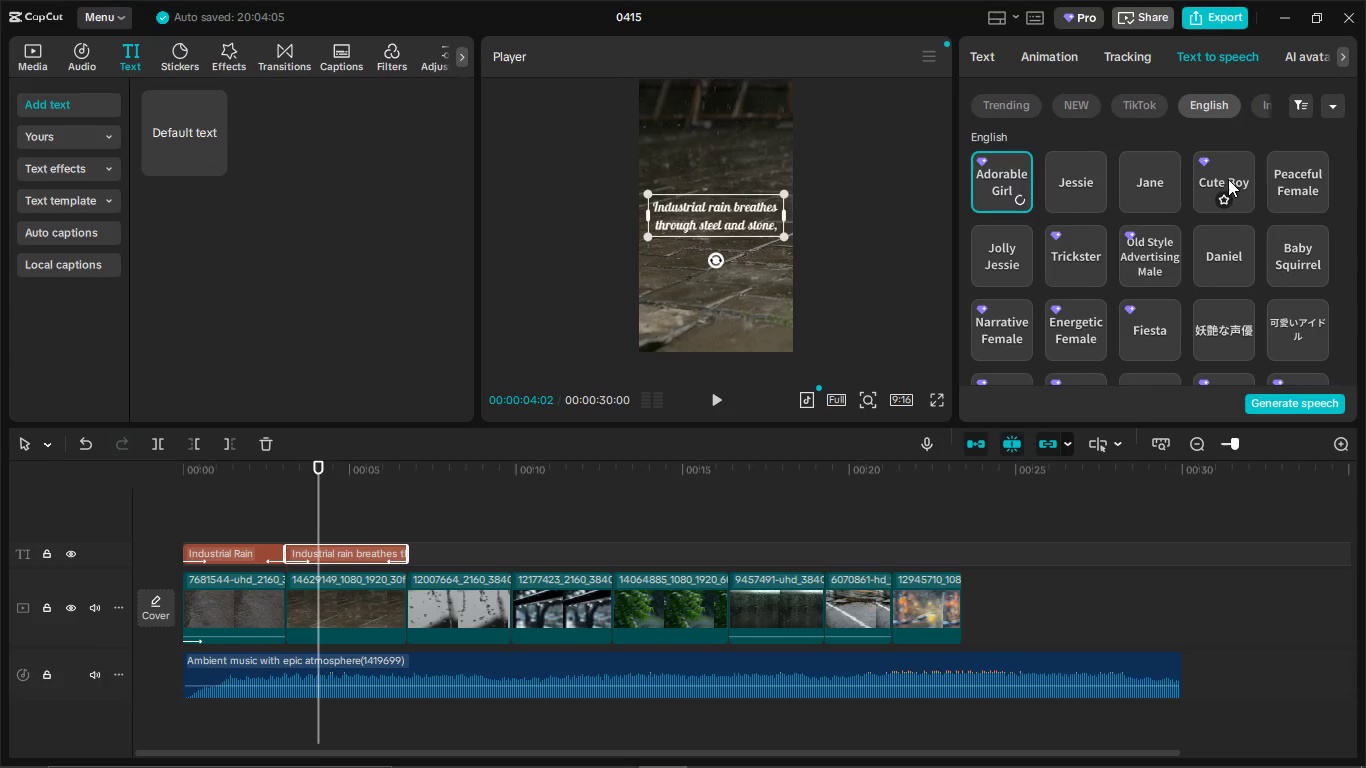 
left_click([1228, 179])
 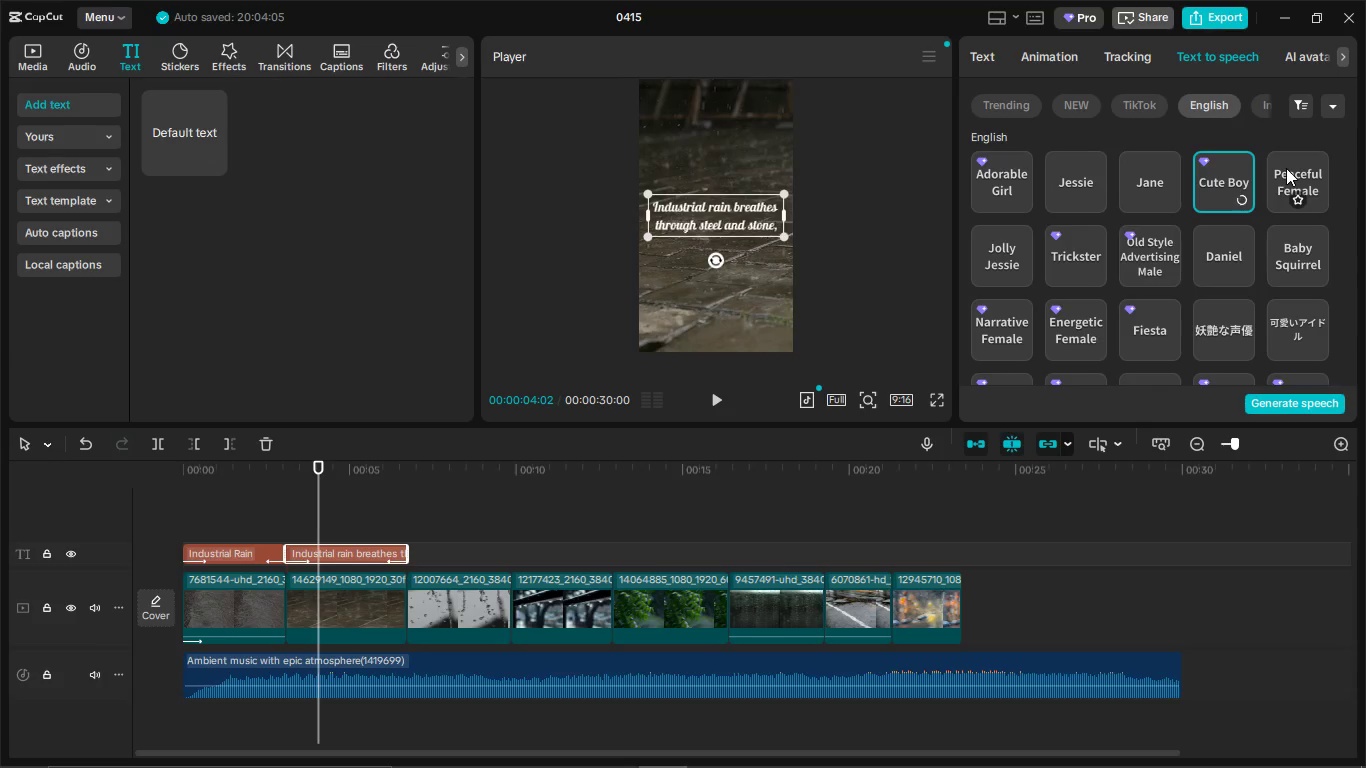 
left_click([1286, 168])
 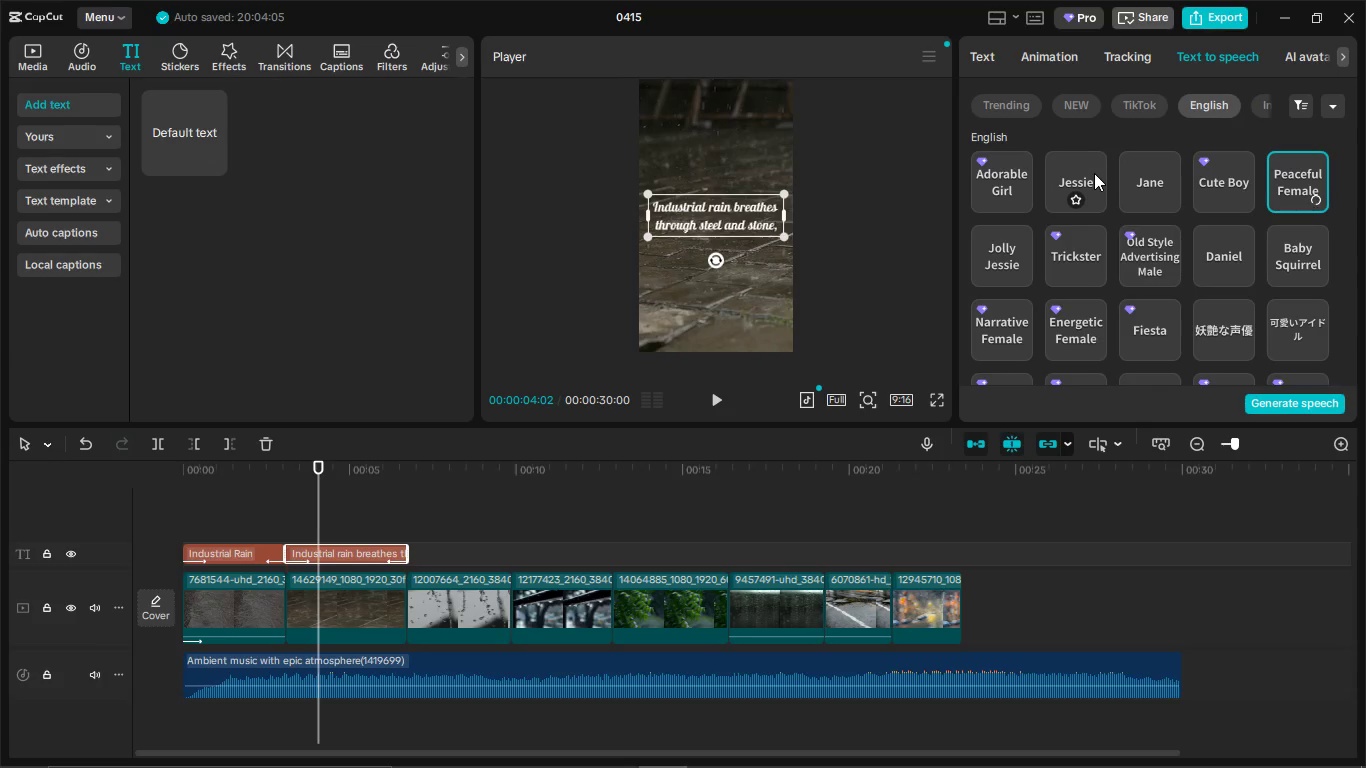 
wait(8.28)
 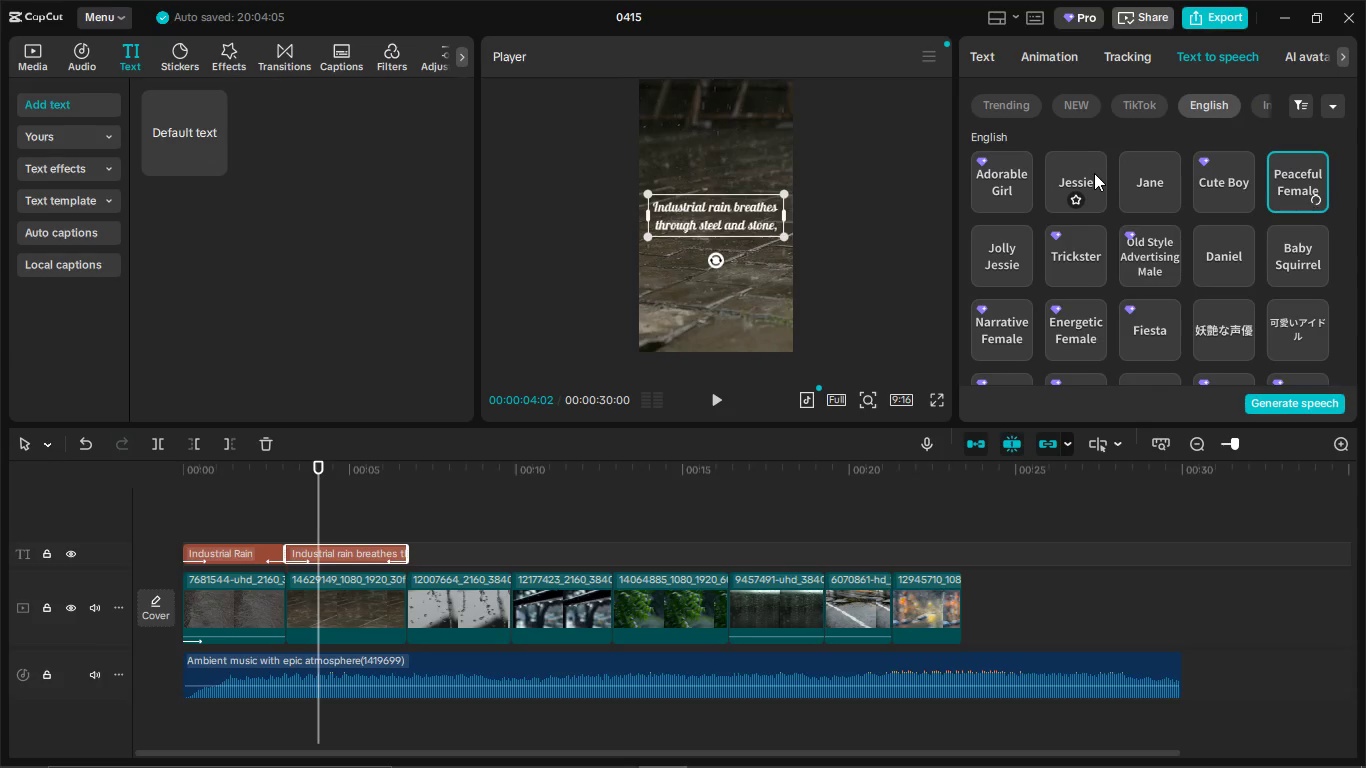 
scroll: coordinate [1213, 194], scroll_direction: down, amount: 6.0
 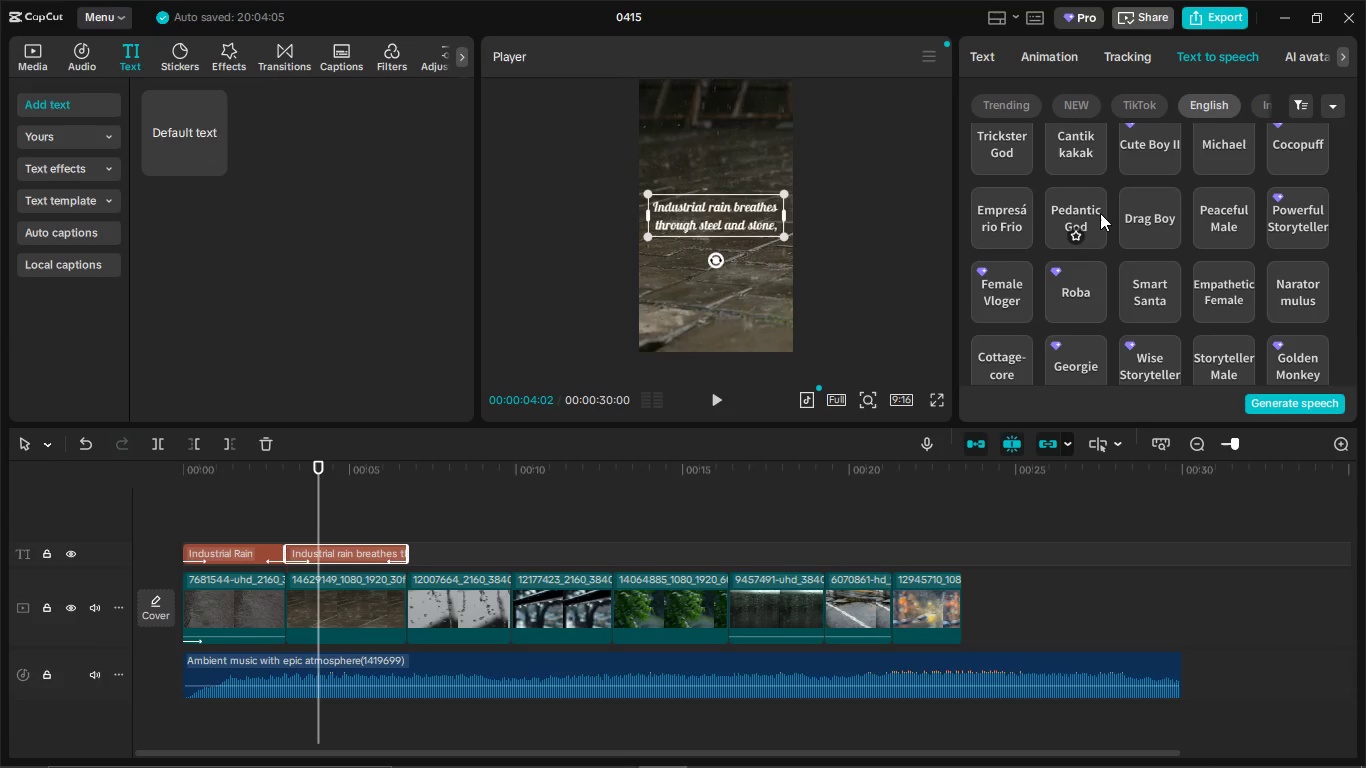 
scroll: coordinate [1206, 243], scroll_direction: down, amount: 7.0
 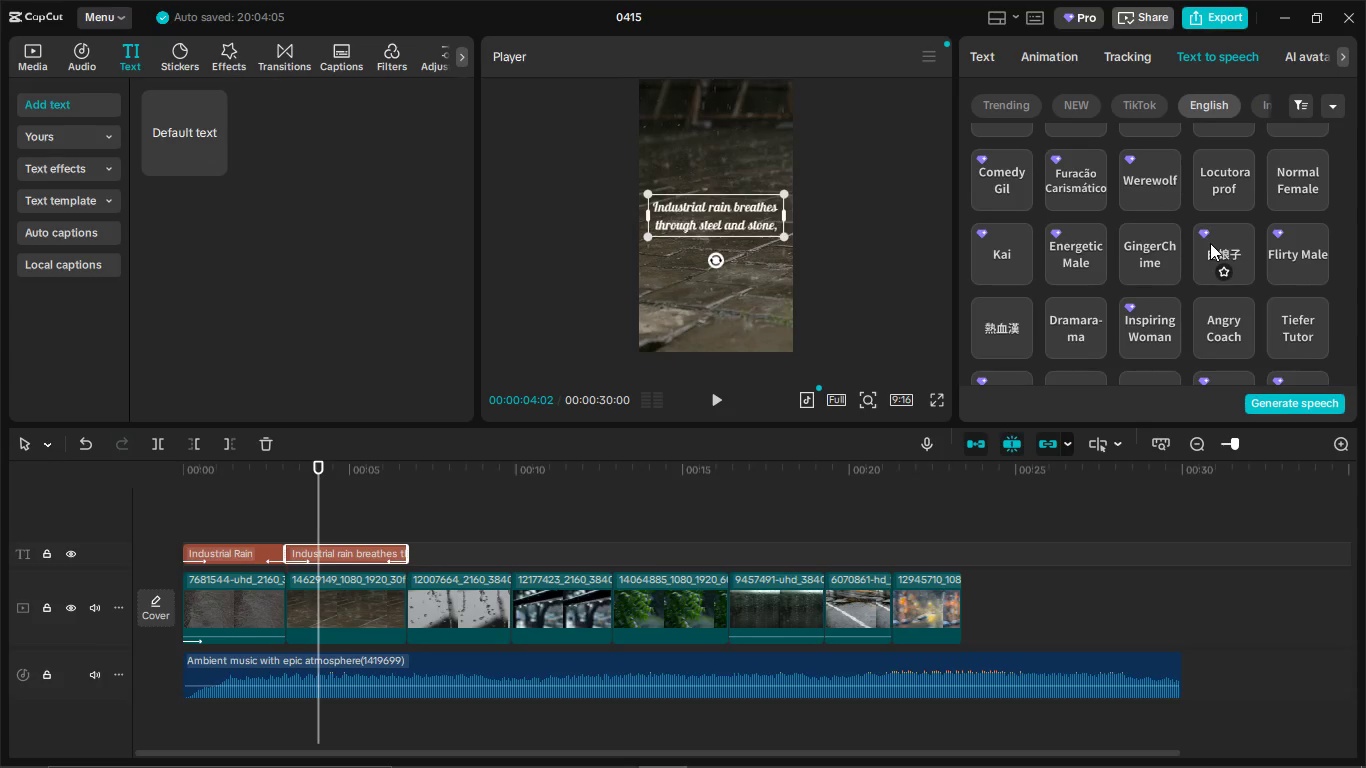 
scroll: coordinate [1162, 267], scroll_direction: down, amount: 7.0
 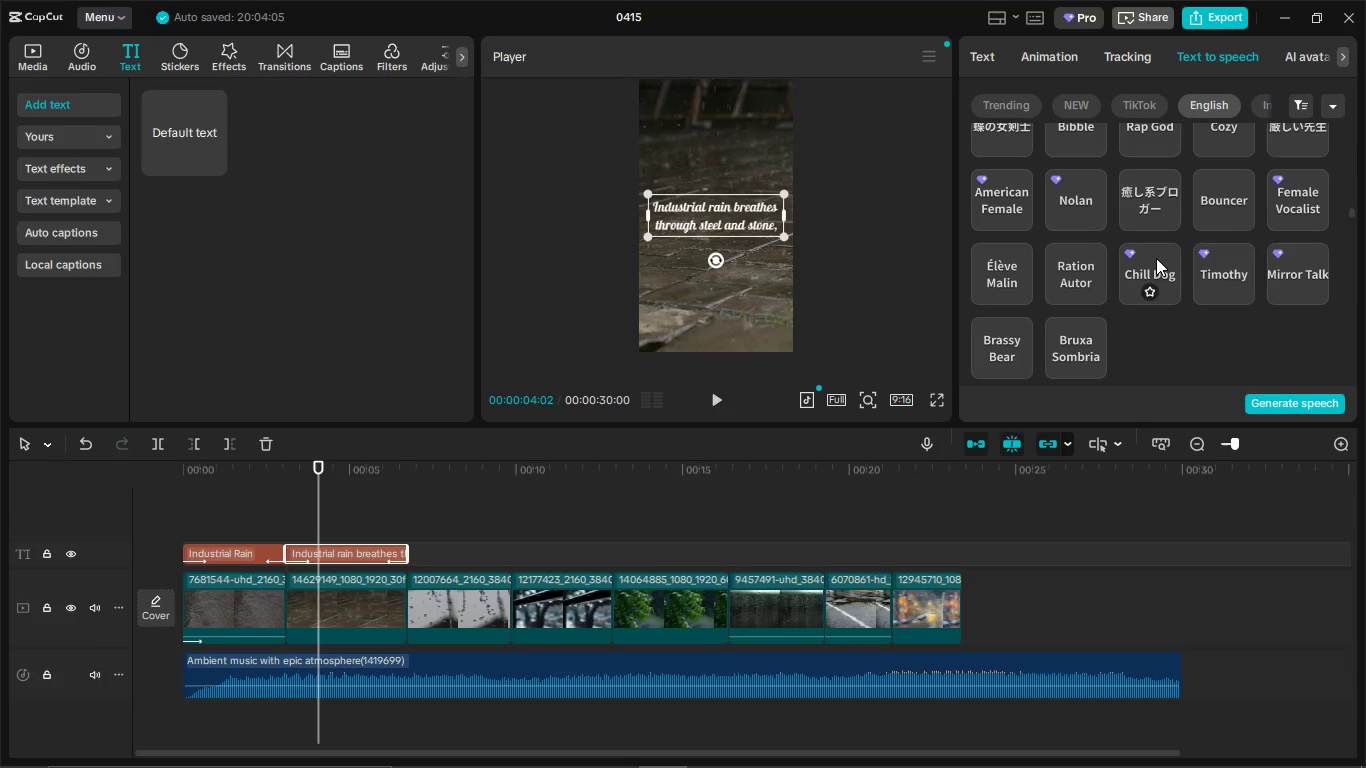 
left_click([1156, 258])
 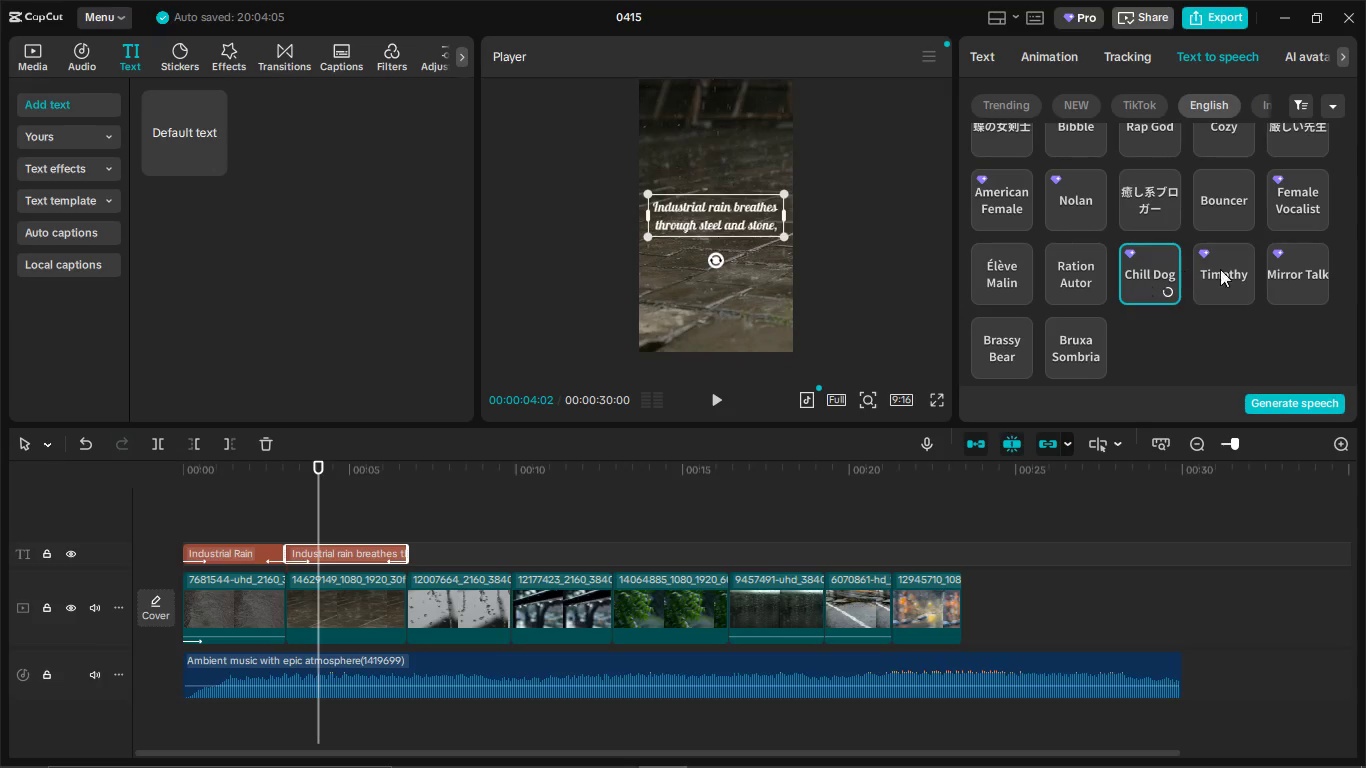 
scroll: coordinate [1254, 268], scroll_direction: down, amount: 18.0
 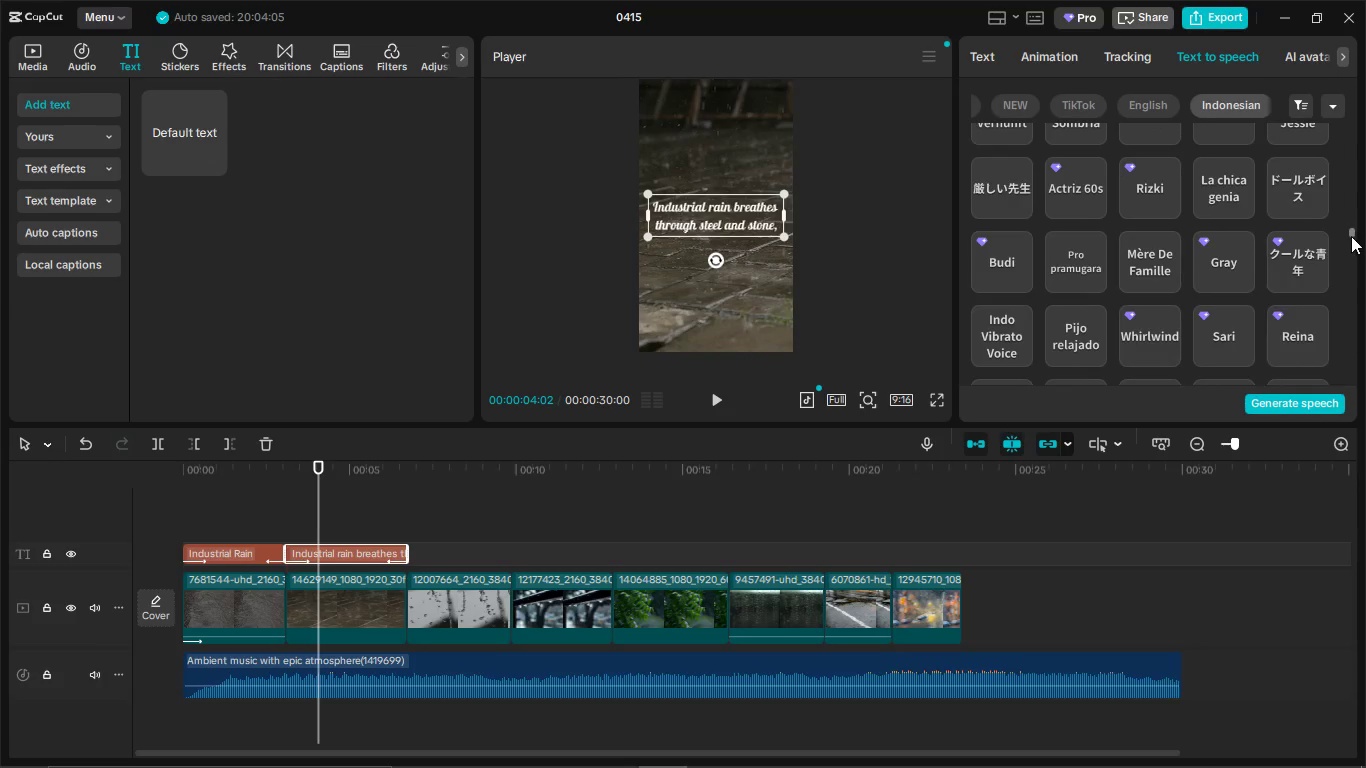 
left_click_drag(start_coordinate=[1351, 235], to_coordinate=[1348, 112])
 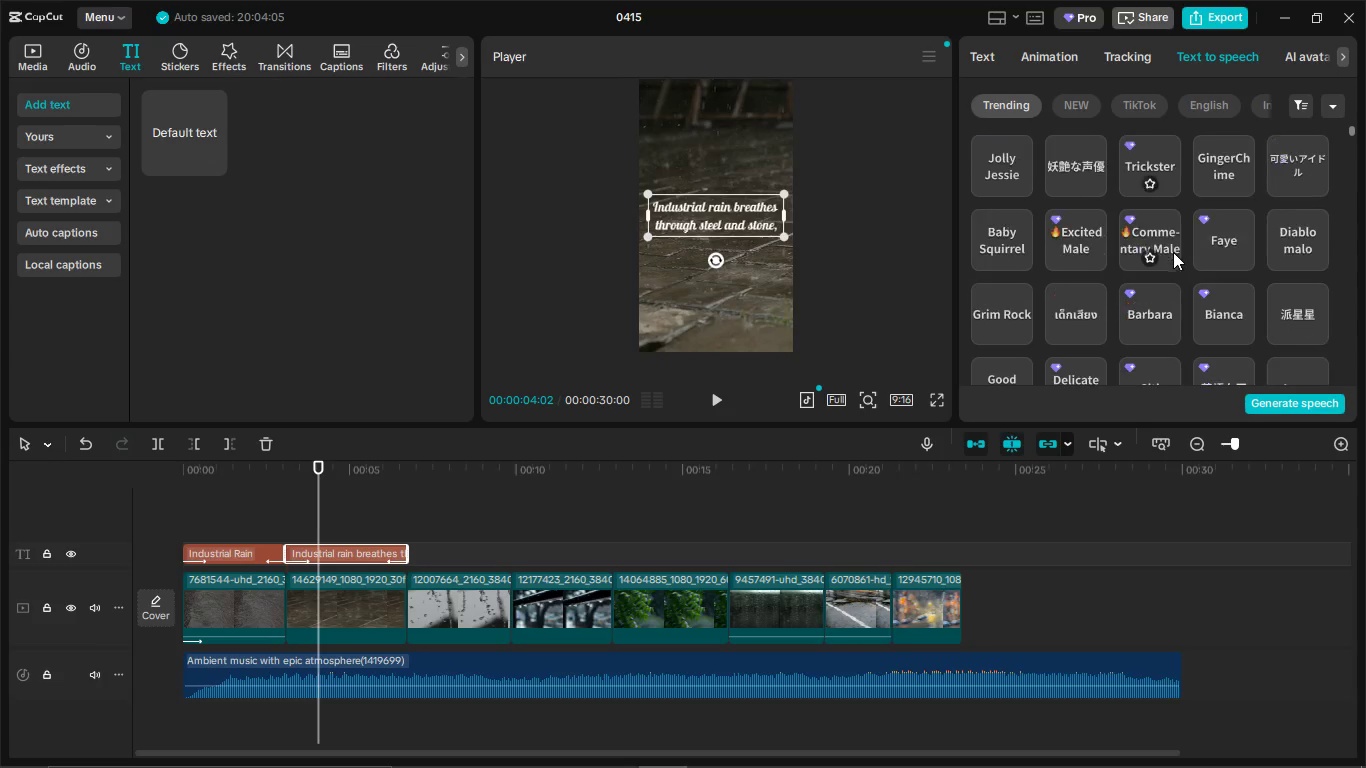 
scroll: coordinate [1174, 252], scroll_direction: down, amount: 7.0
 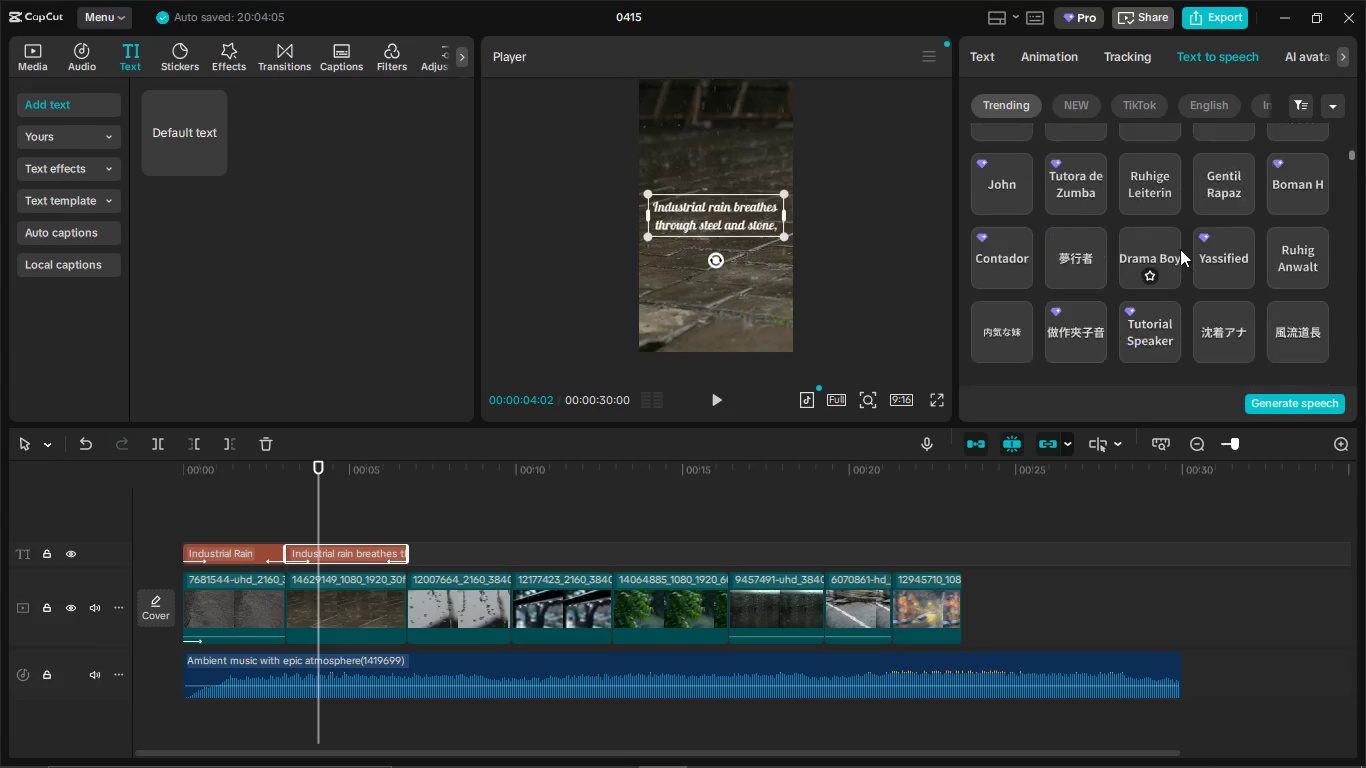 
scroll: coordinate [1185, 246], scroll_direction: up, amount: 2.0
 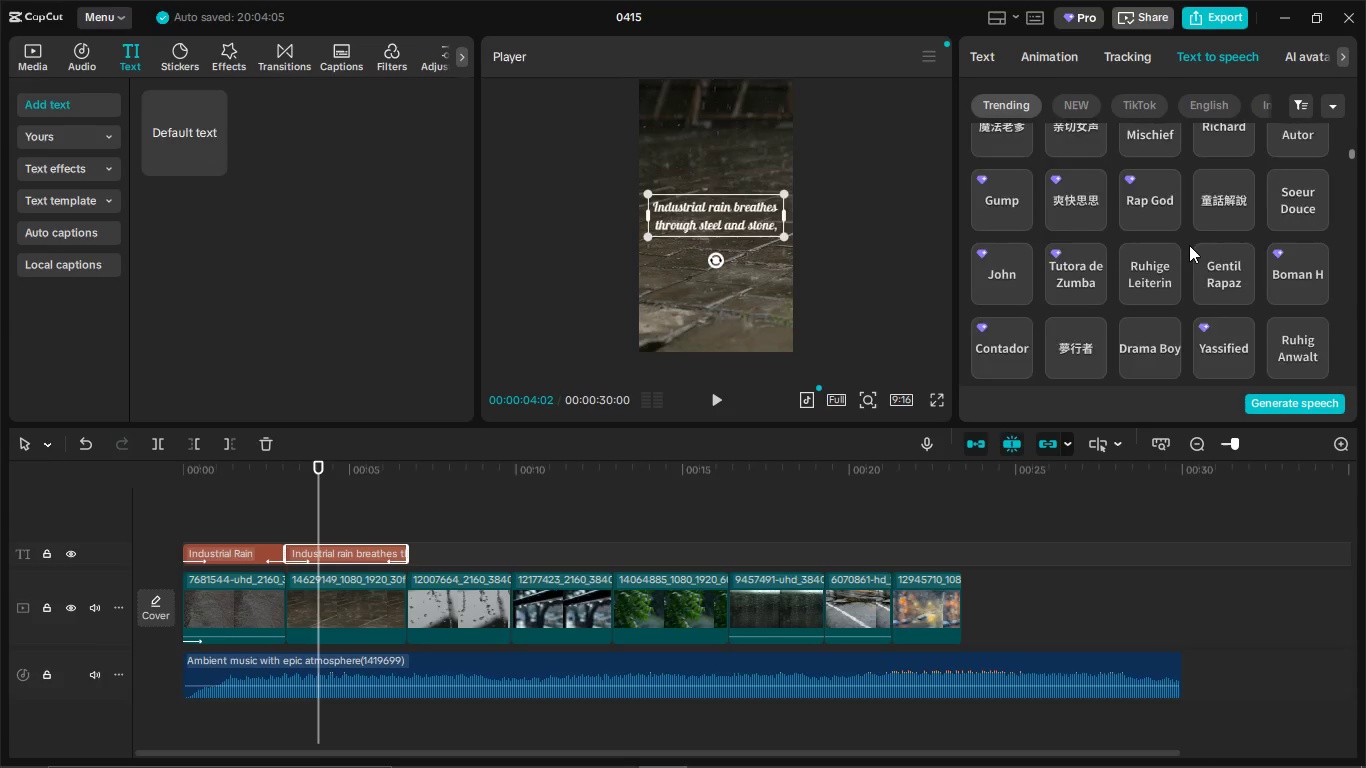 
scroll: coordinate [1190, 230], scroll_direction: down, amount: 29.0
 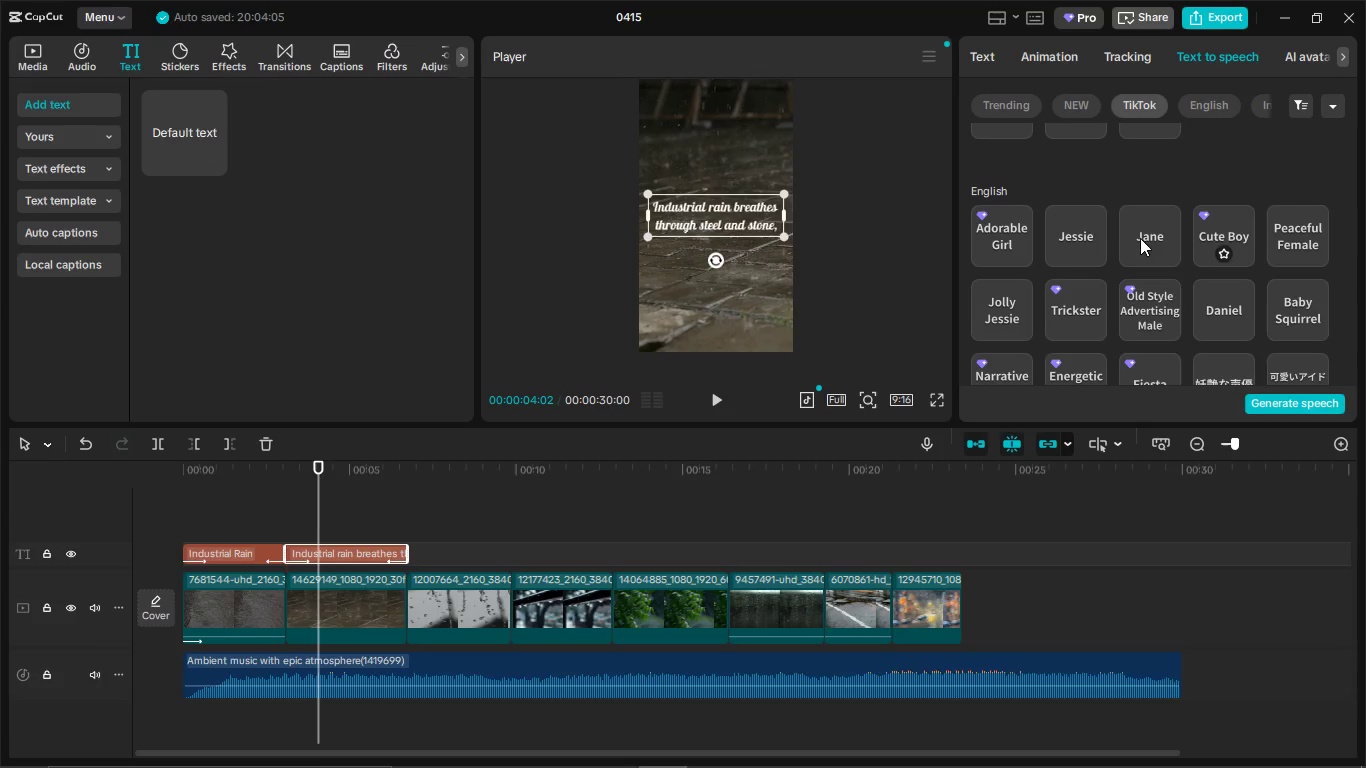 
left_click([1009, 230])
 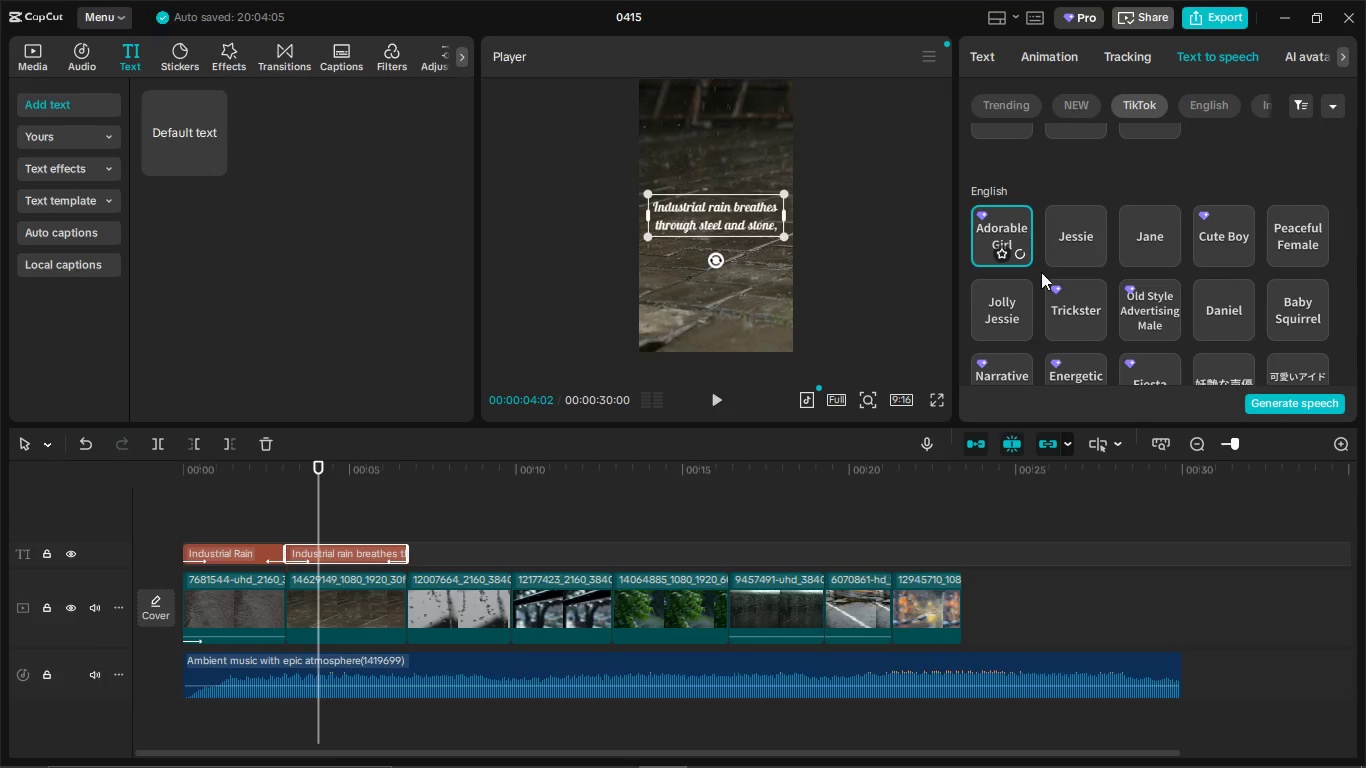 
scroll: coordinate [994, 481], scroll_direction: down, amount: 1.0
 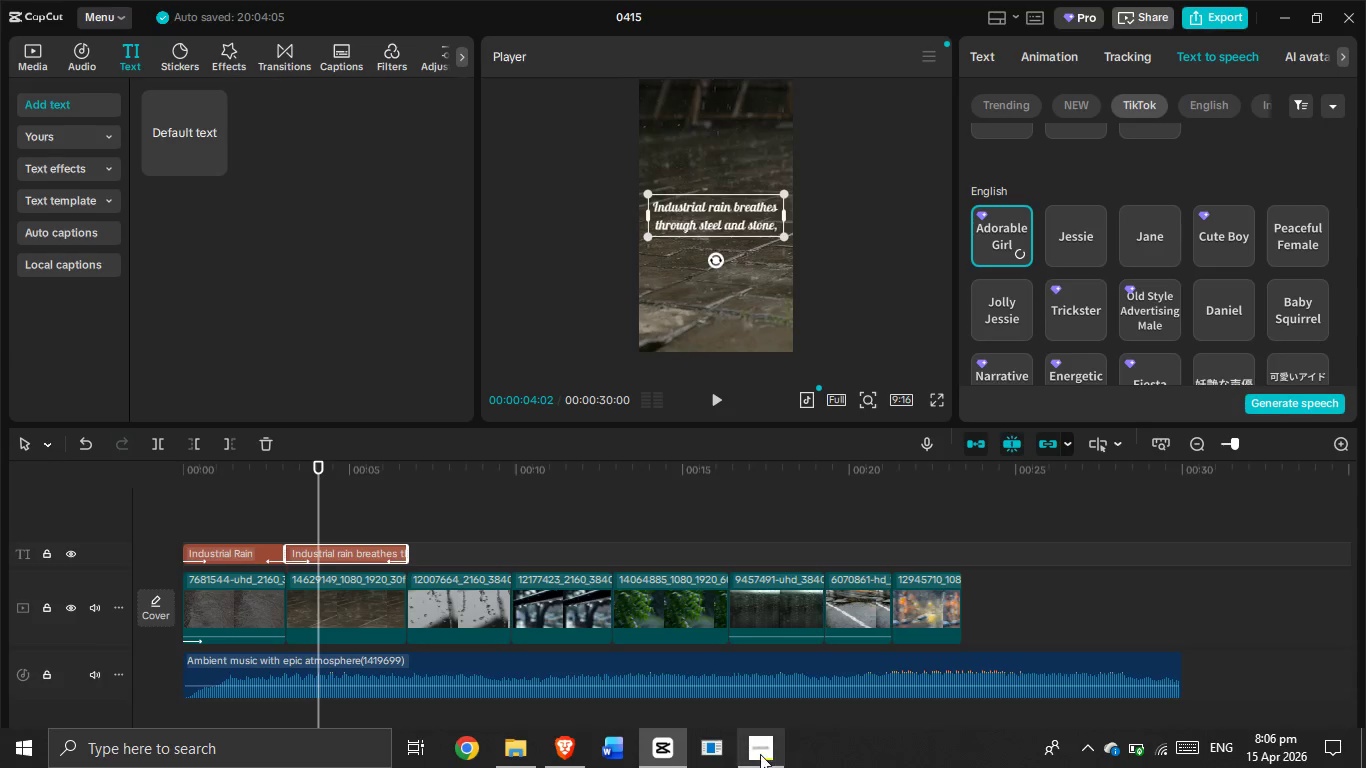 
left_click([760, 754])
 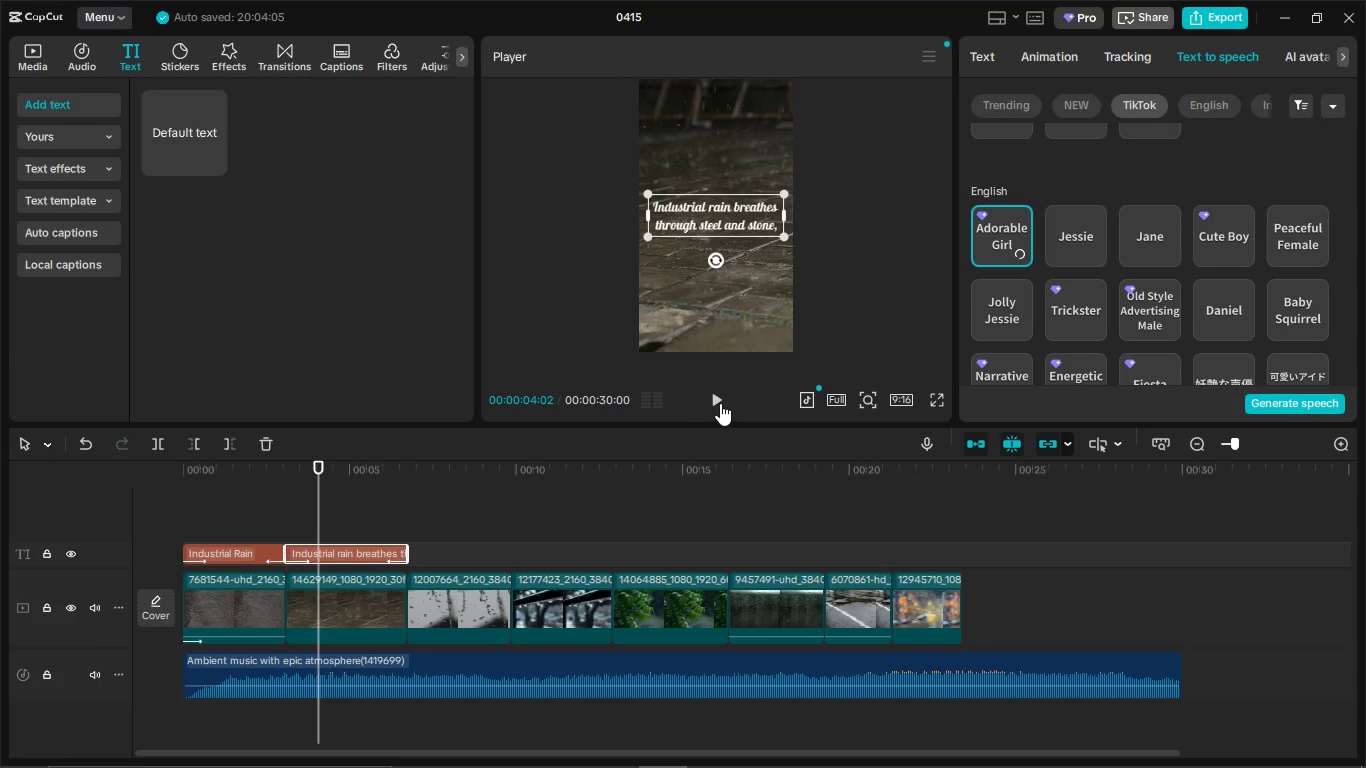 
wait(6.94)
 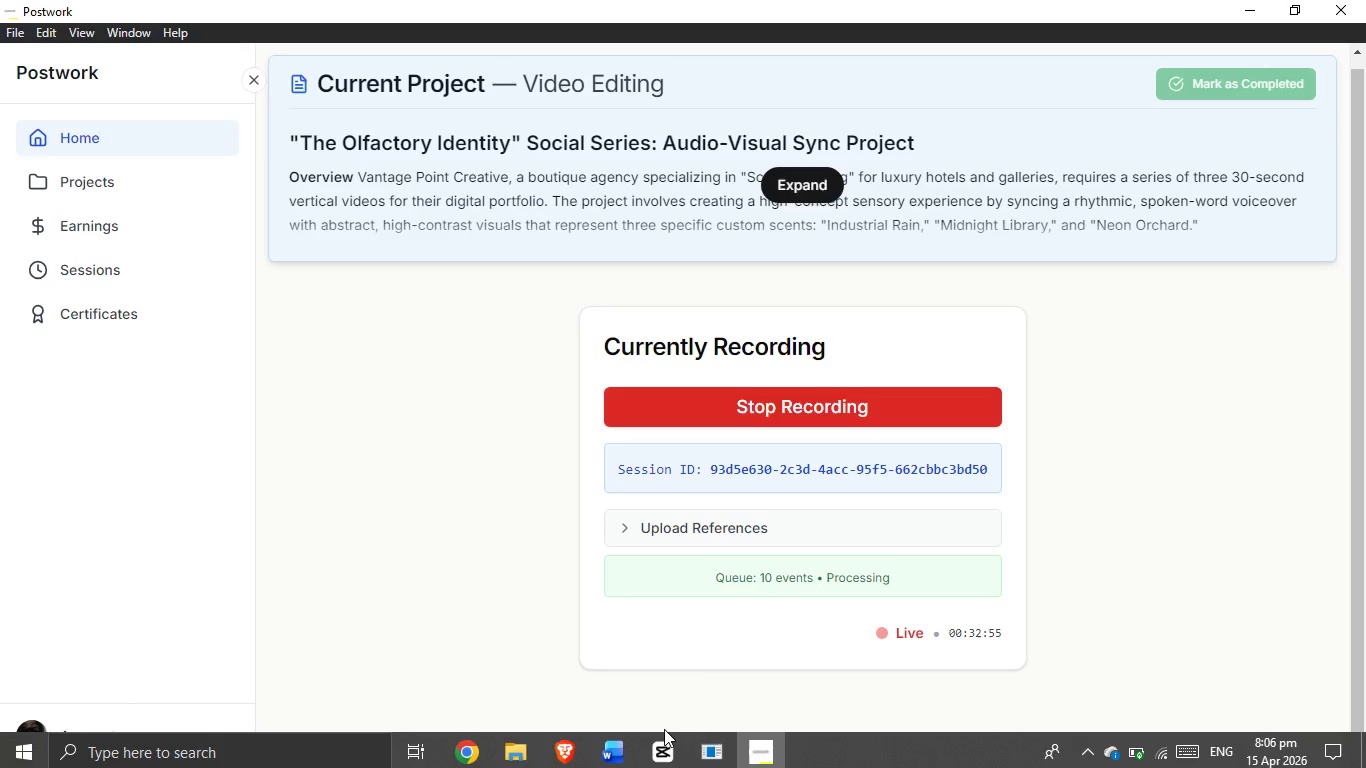 
left_click([387, 550])
 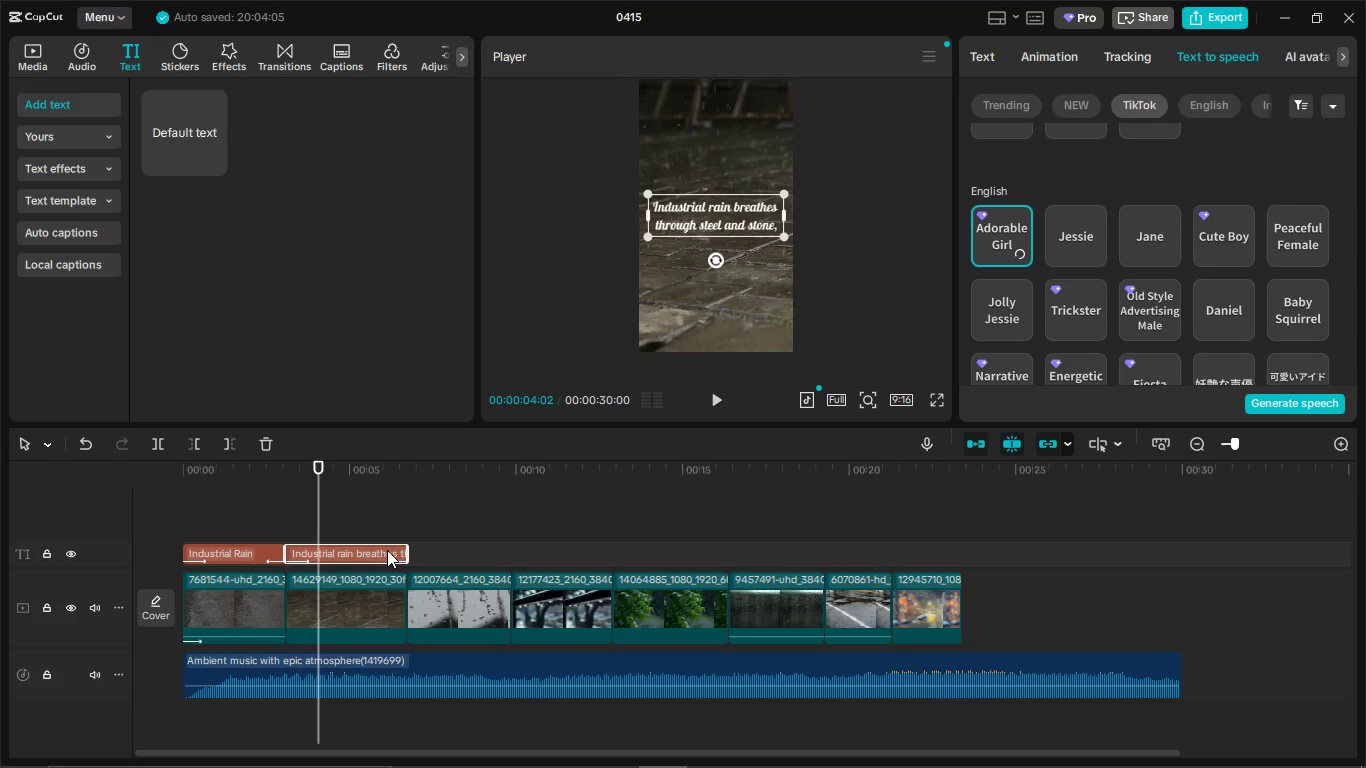 
key(Control+C)
 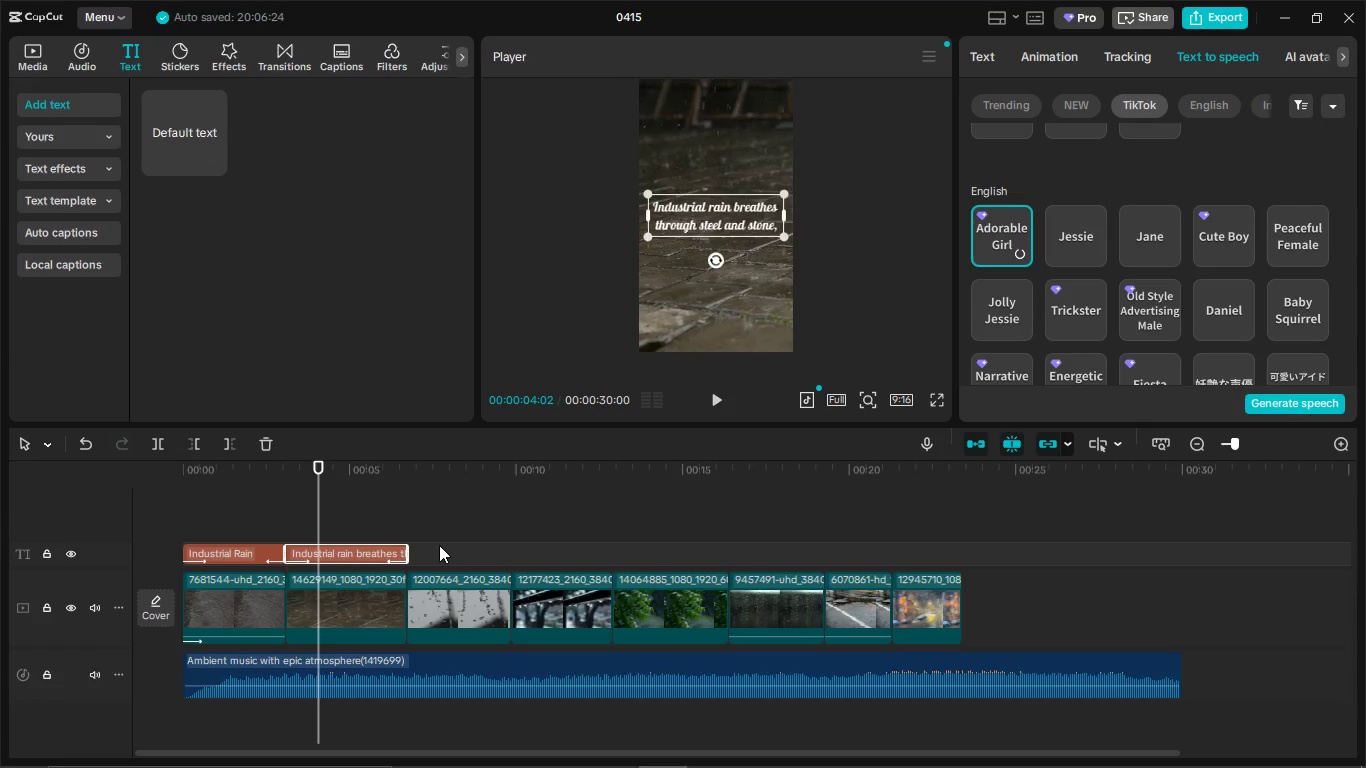 
key(Control+V)
 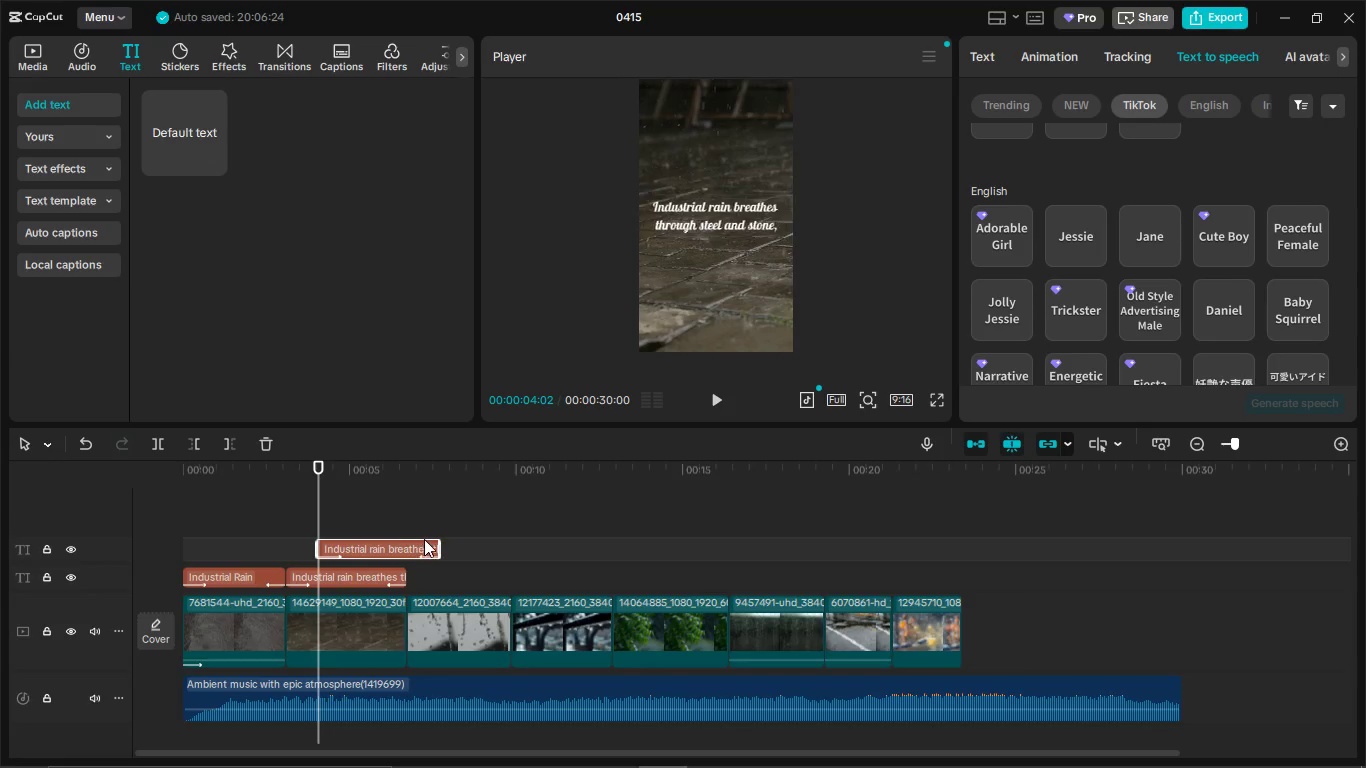 
left_click_drag(start_coordinate=[419, 539], to_coordinate=[584, 565])
 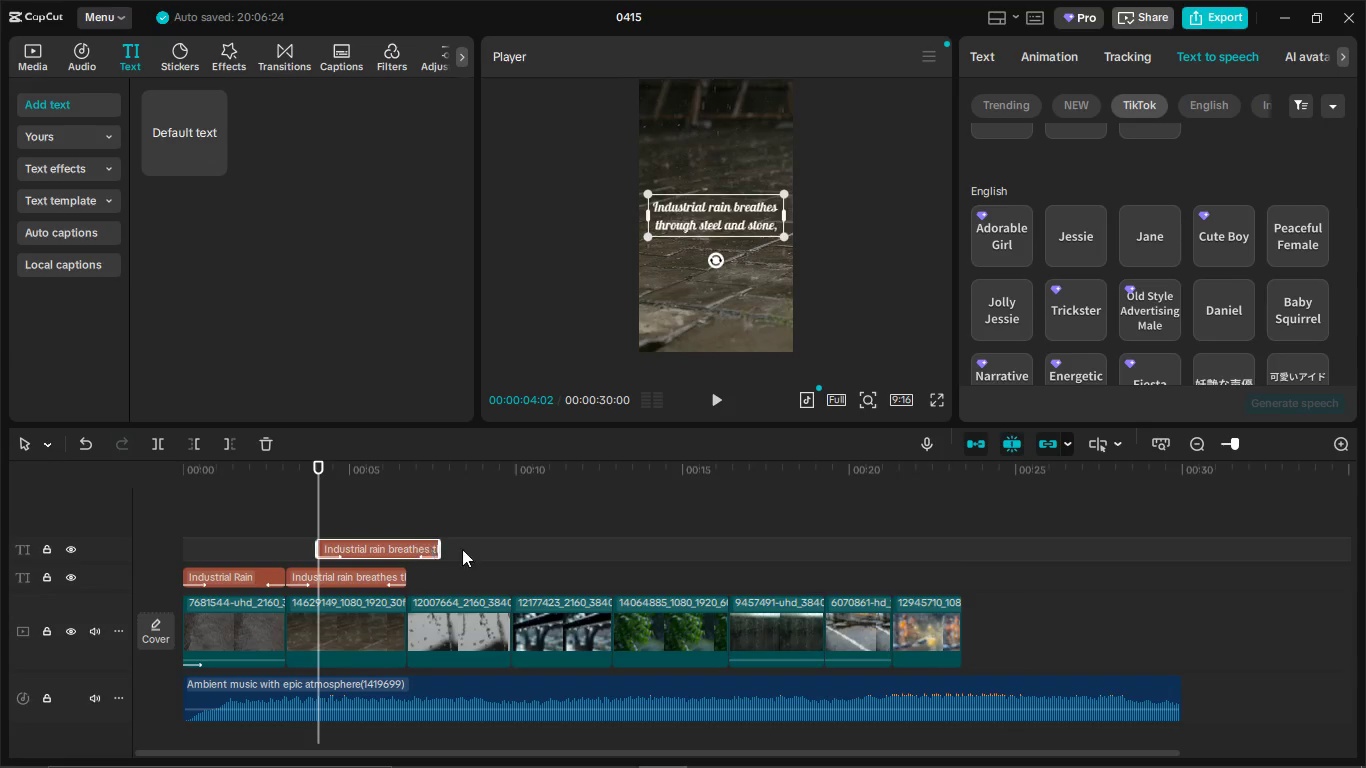 
left_click_drag(start_coordinate=[425, 542], to_coordinate=[616, 576])
 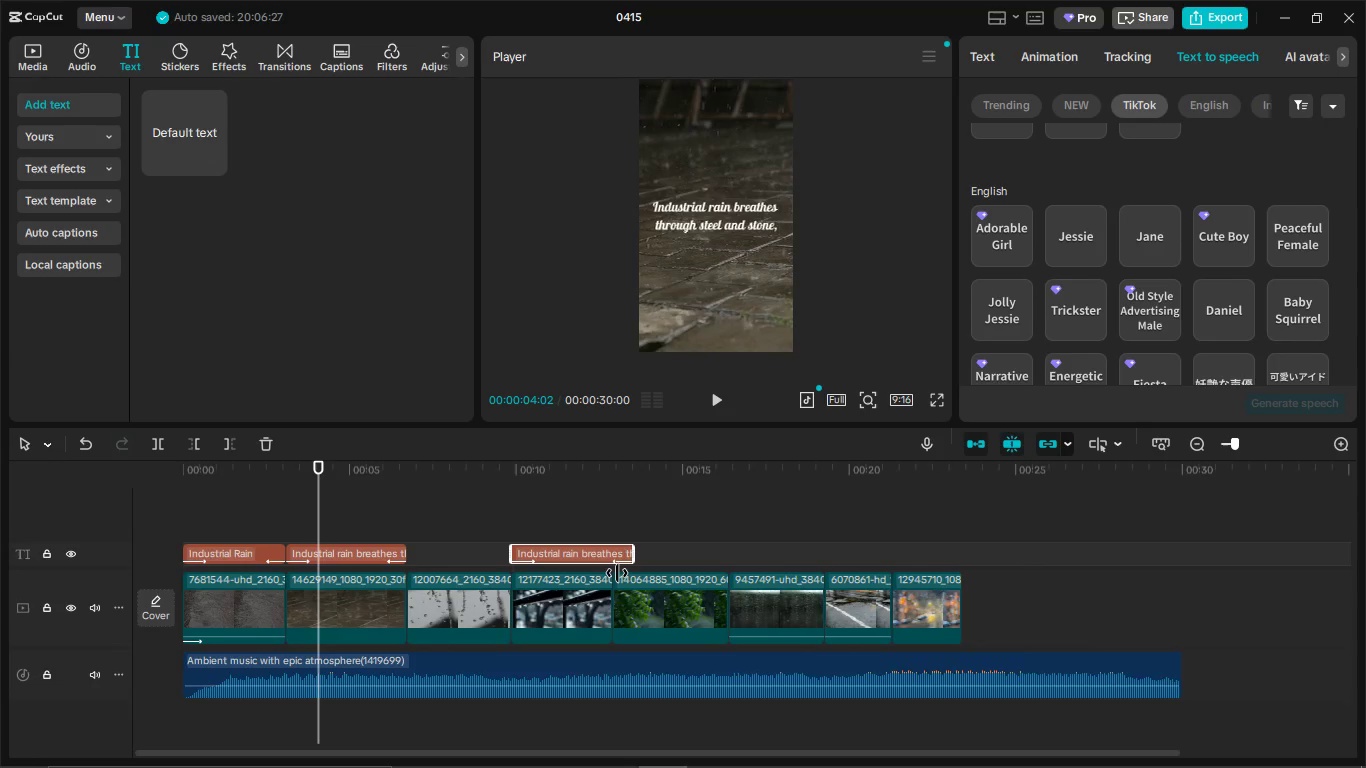 
key(Alt+AltLeft)
 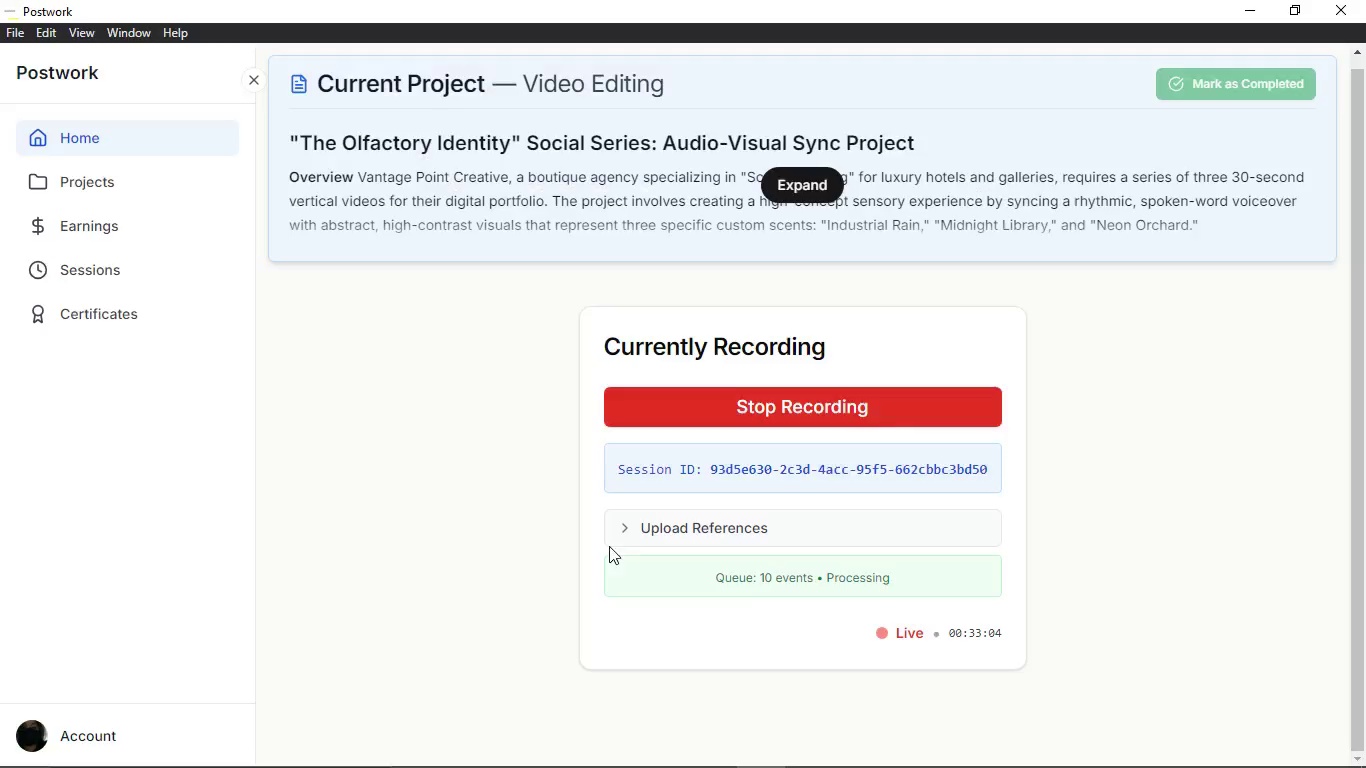 
key(Alt+Tab)